 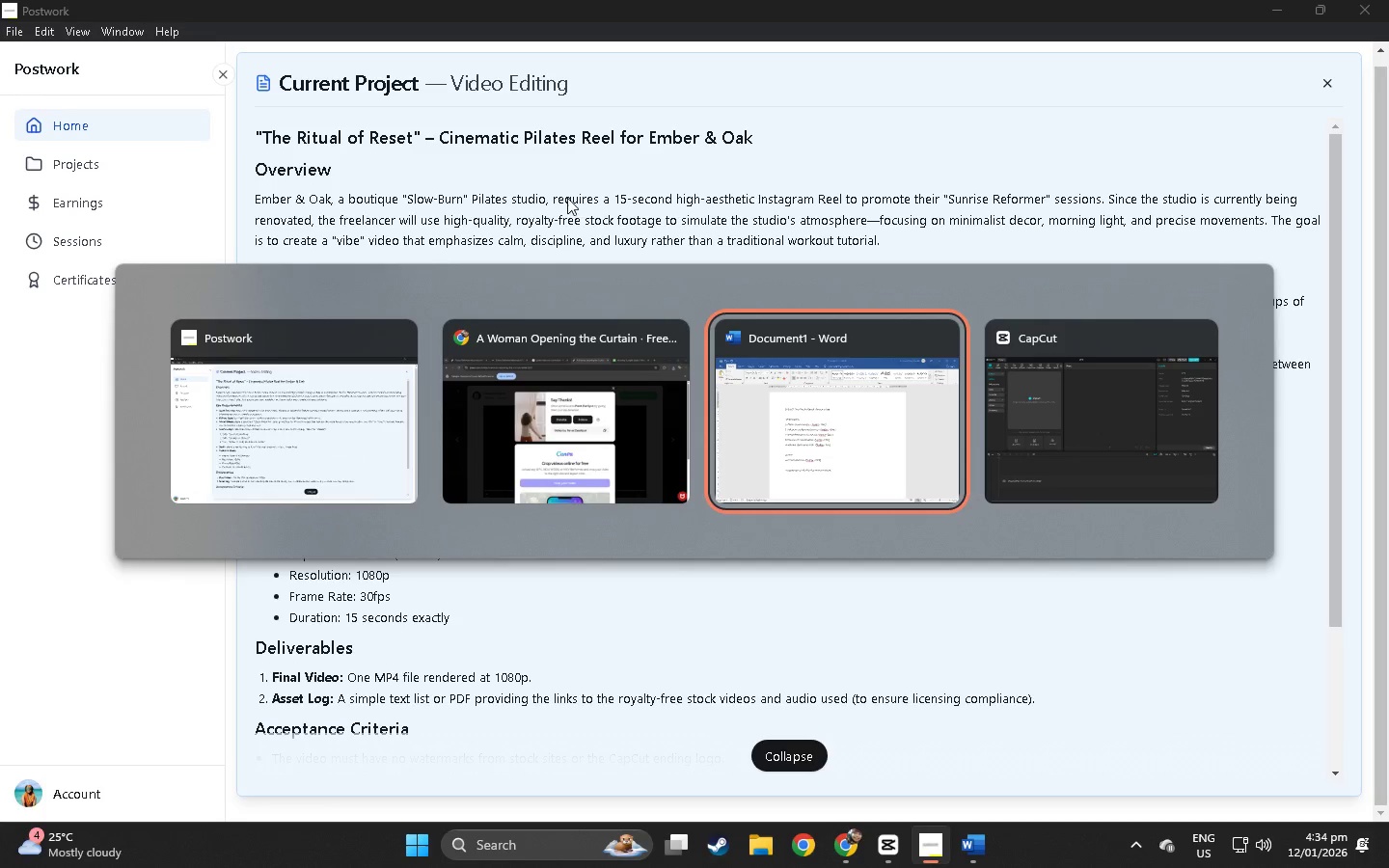 
left_click([696, 436])
 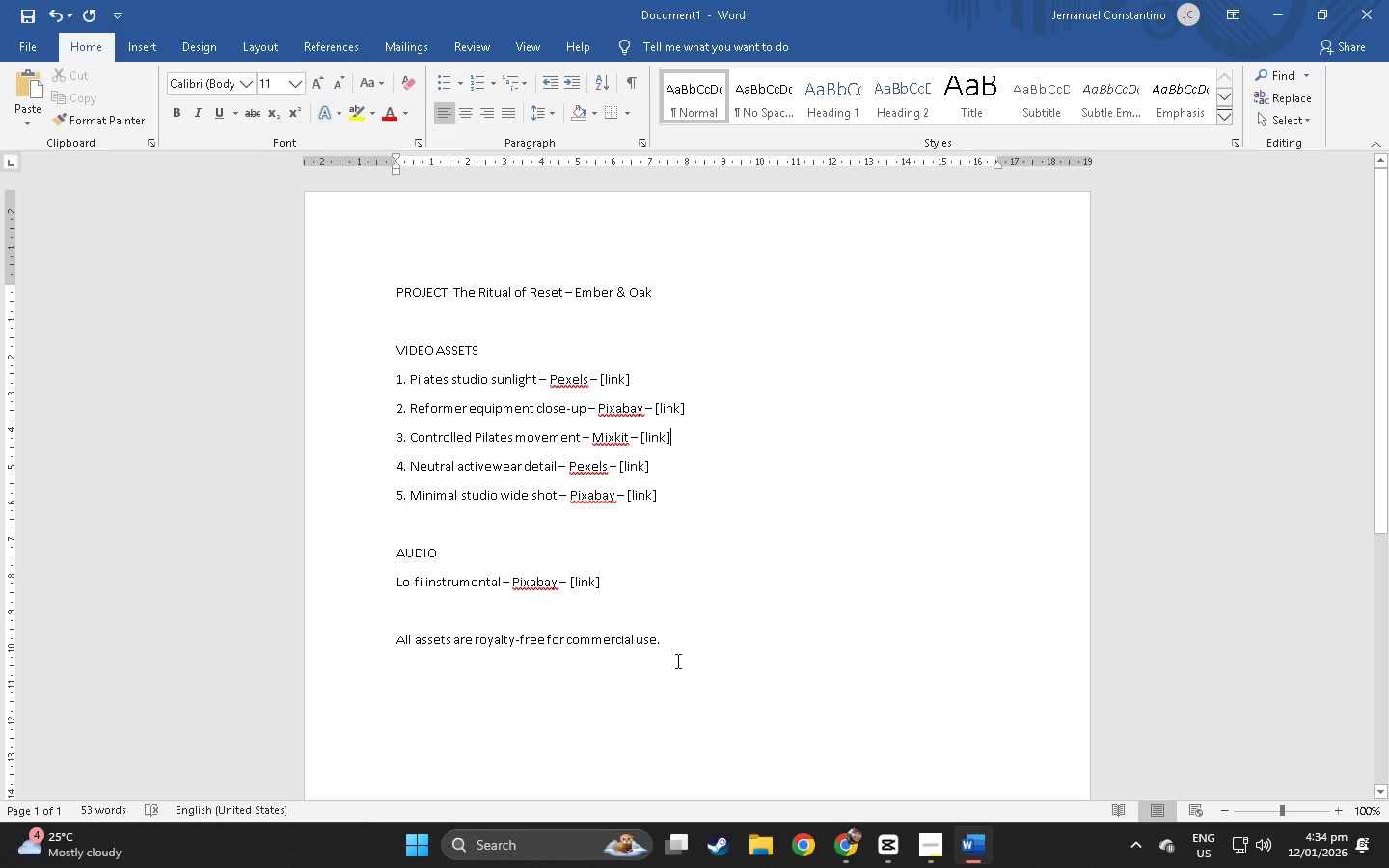 
left_click_drag(start_coordinate=[676, 666], to_coordinate=[412, 386])
 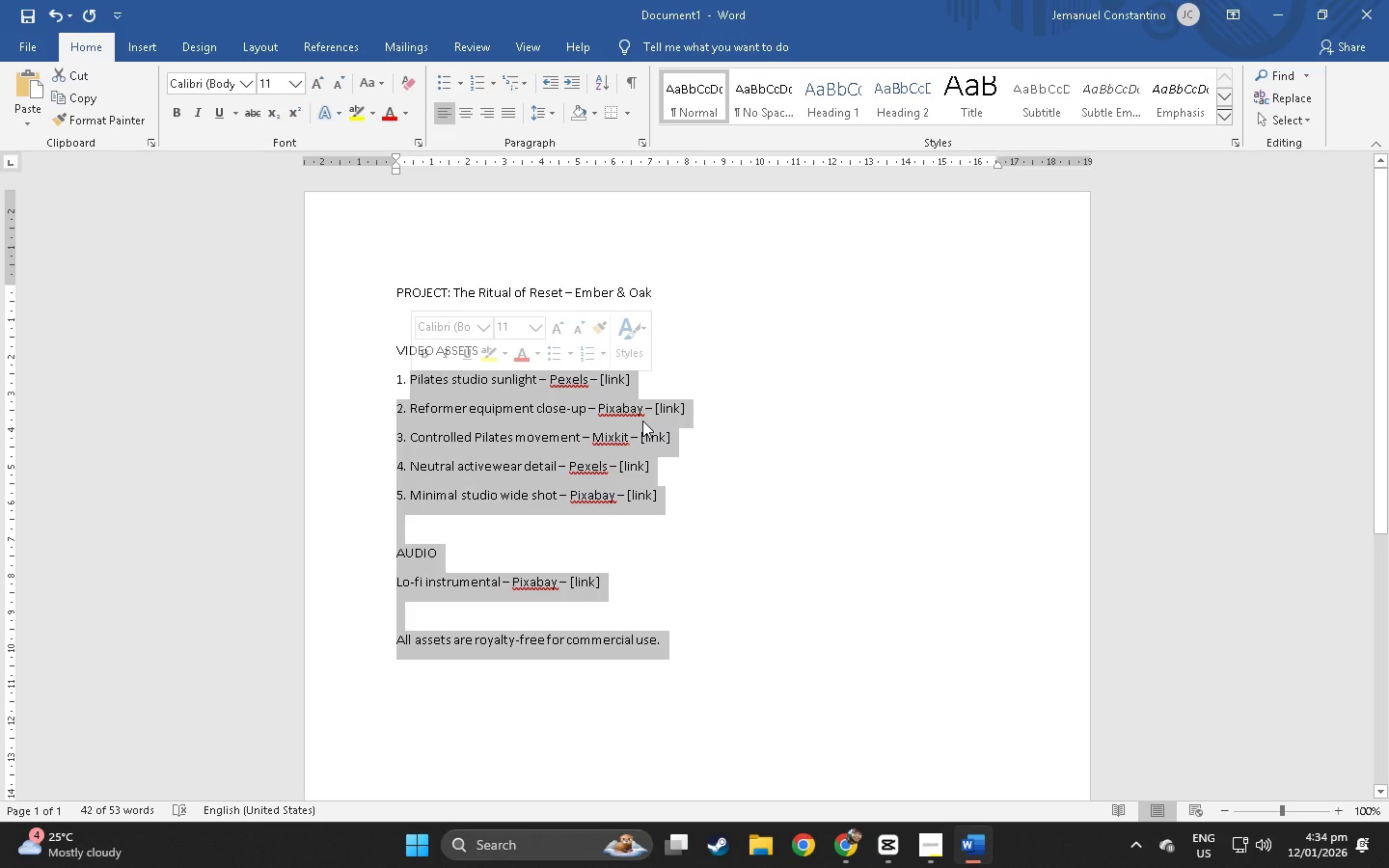 
key(Backspace)
 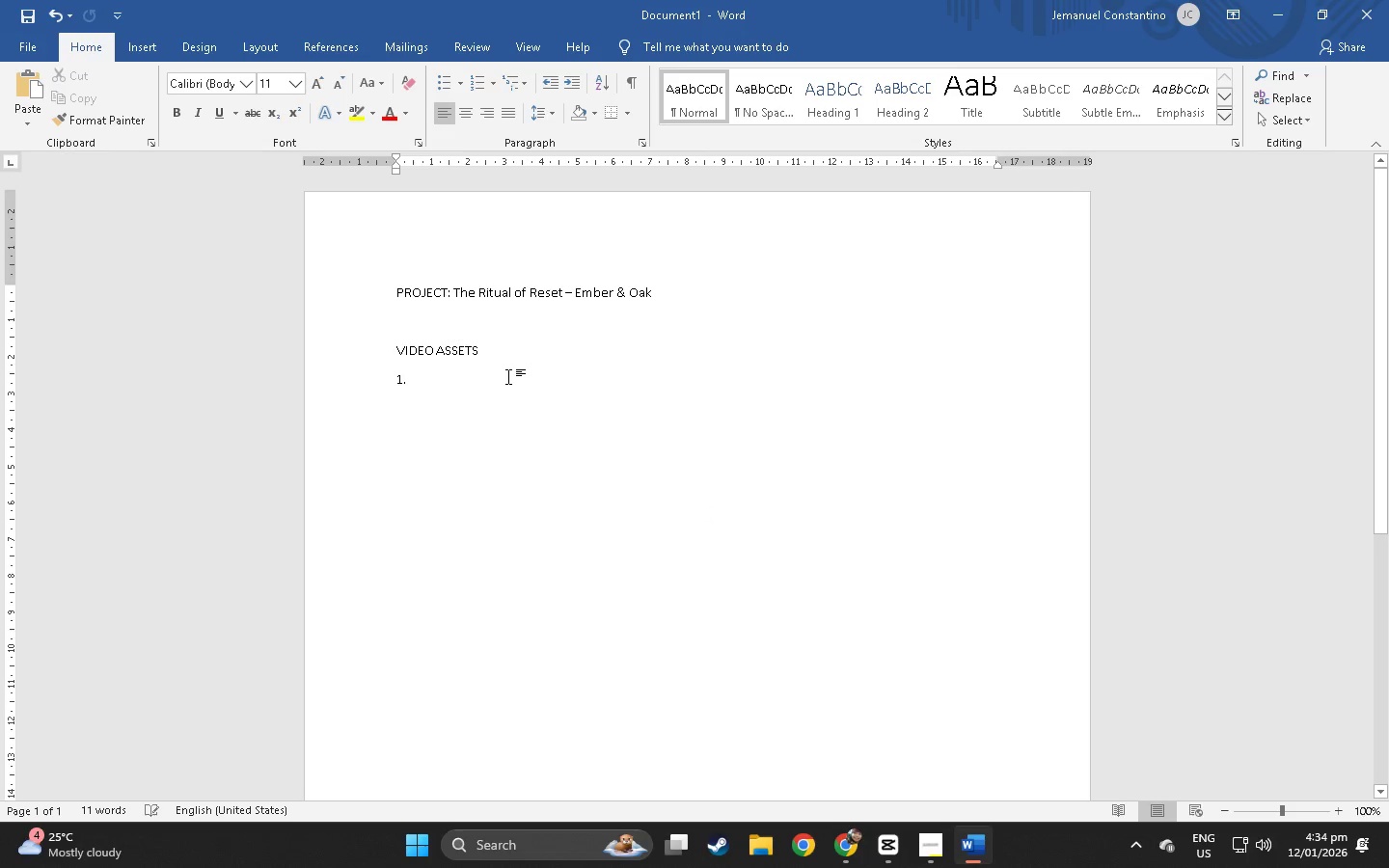 
key(Control+Z)
 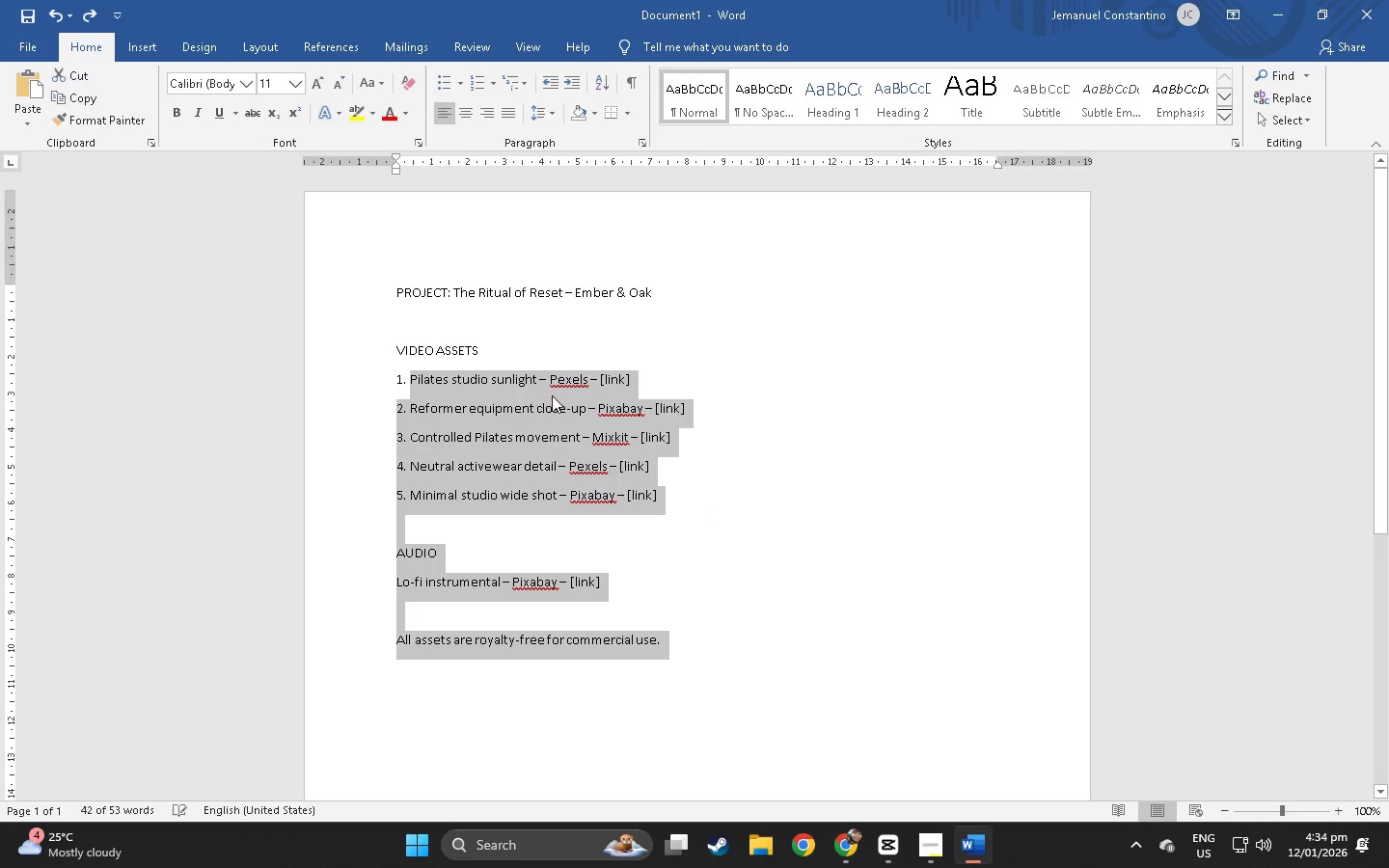 
left_click([552, 395])
 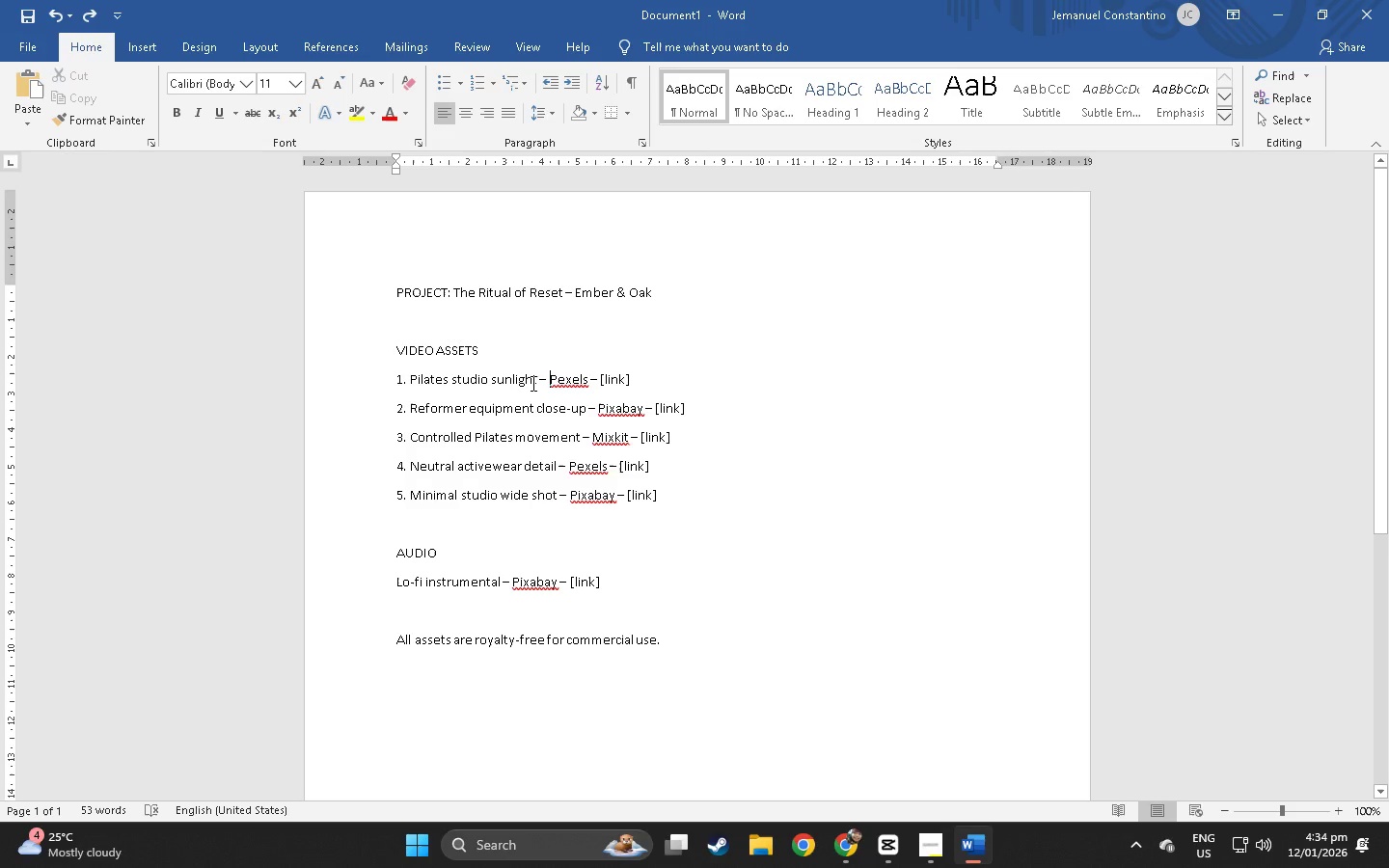 
left_click([531, 383])
 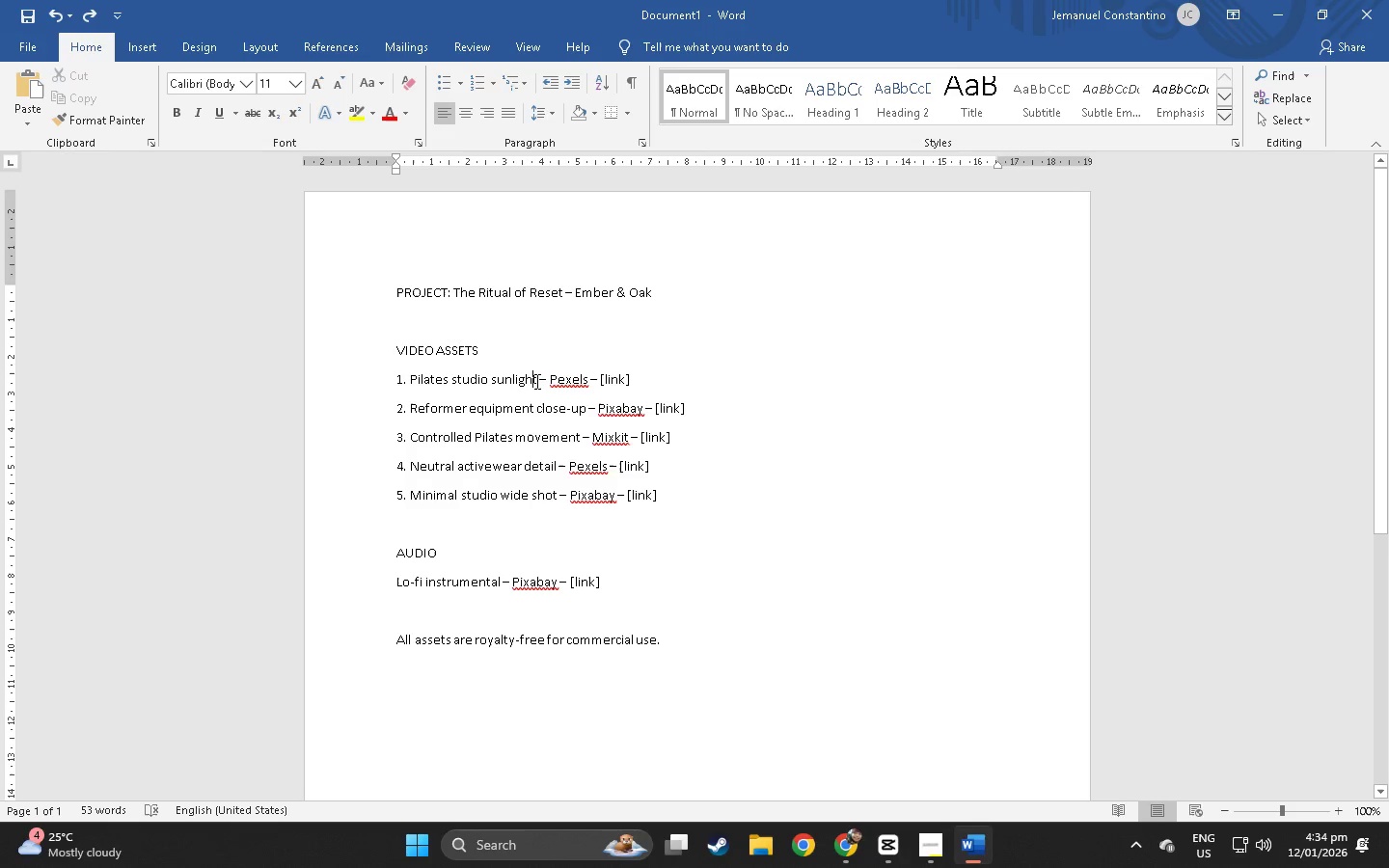 
left_click_drag(start_coordinate=[539, 381], to_coordinate=[433, 383])
 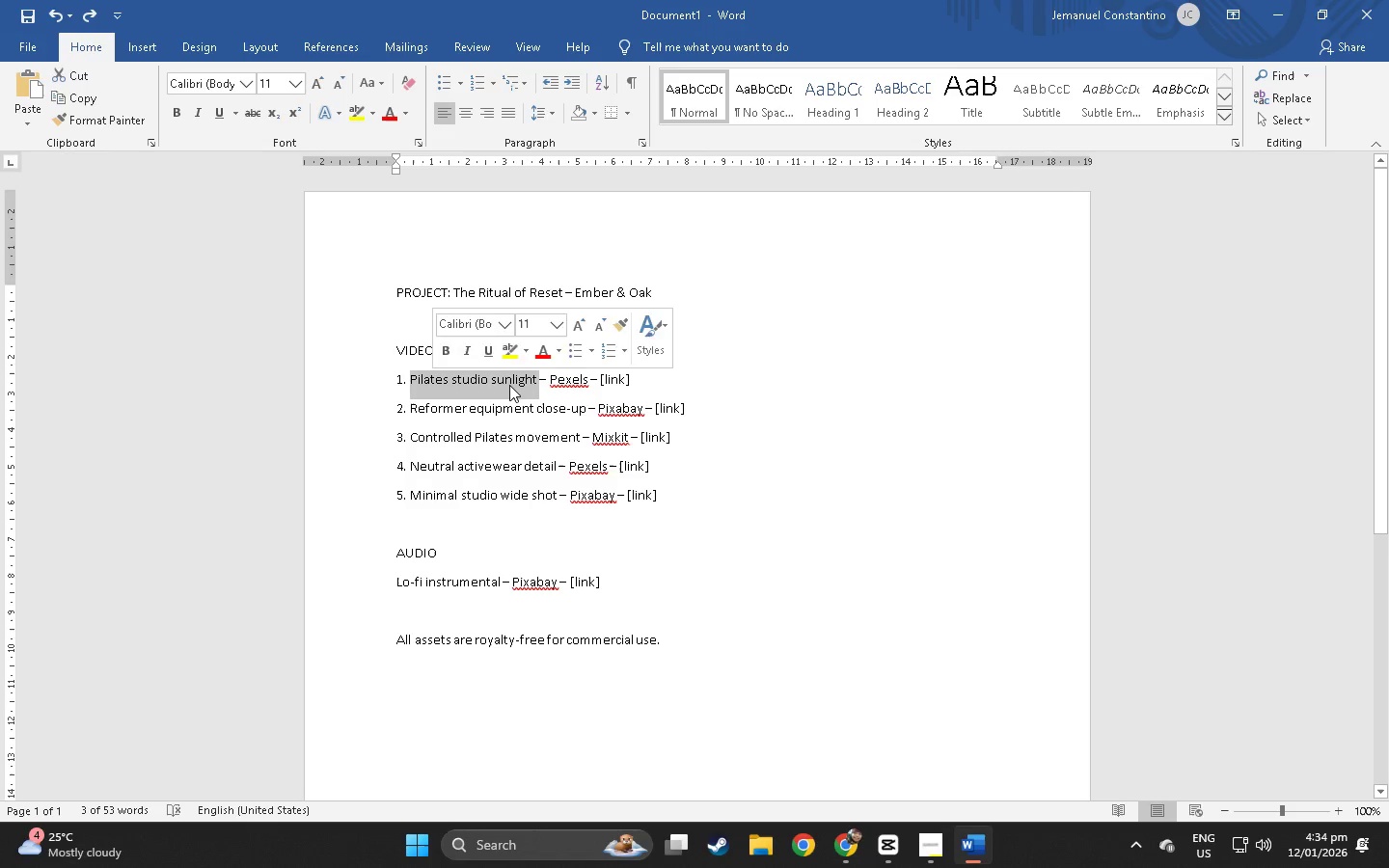 
left_click([509, 385])
 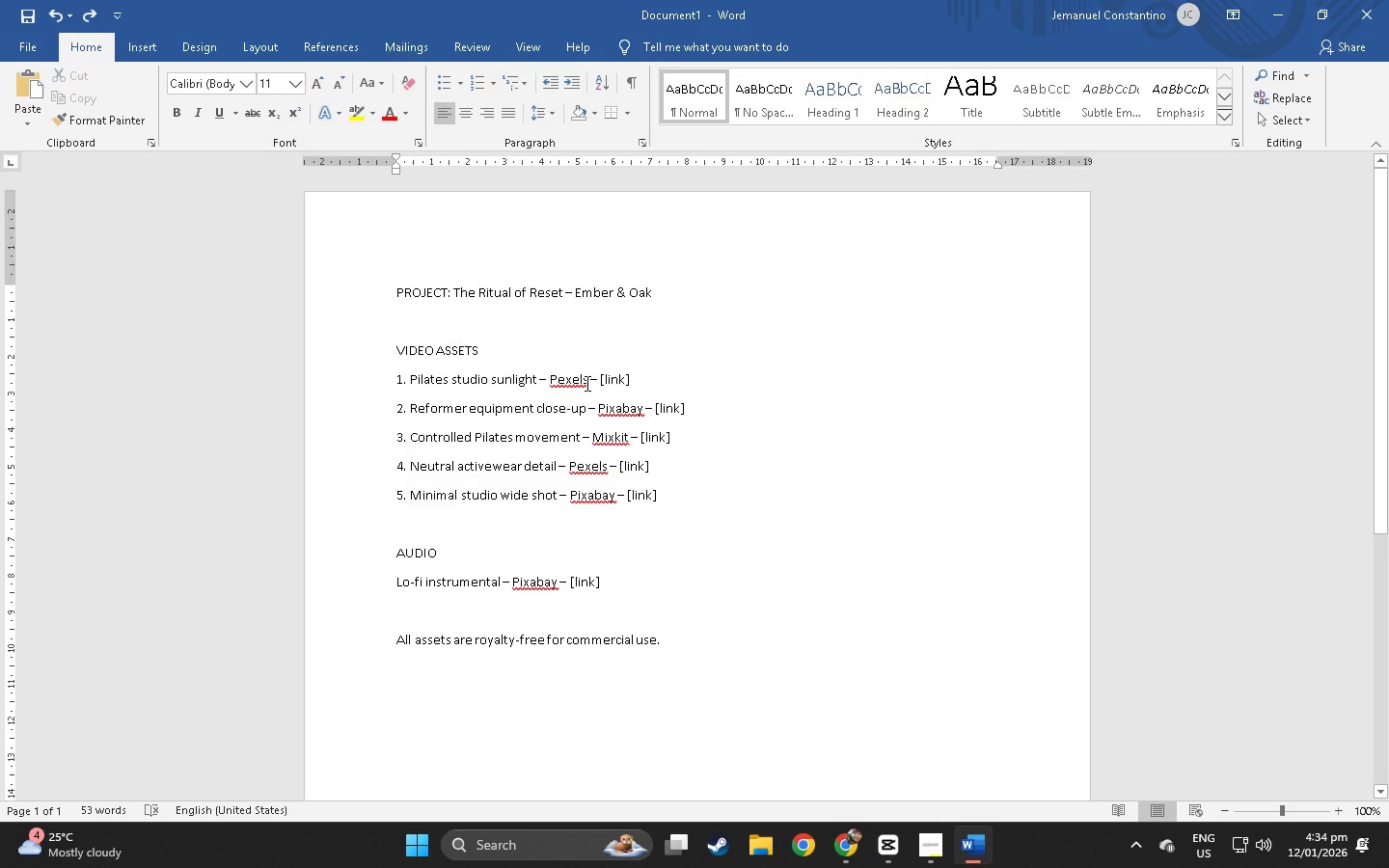 
left_click_drag(start_coordinate=[586, 383], to_coordinate=[552, 385])
 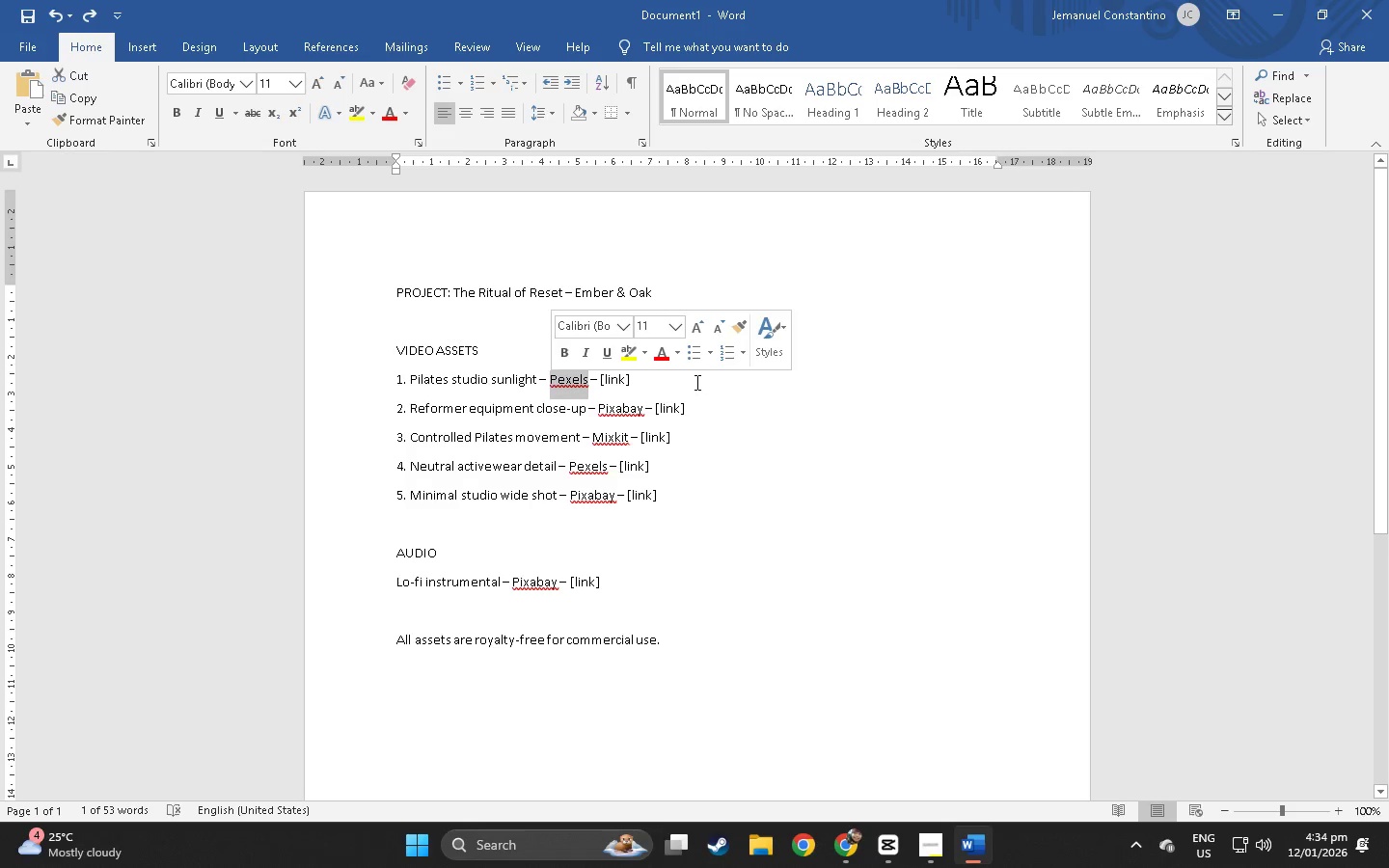 
key(Control+V)
 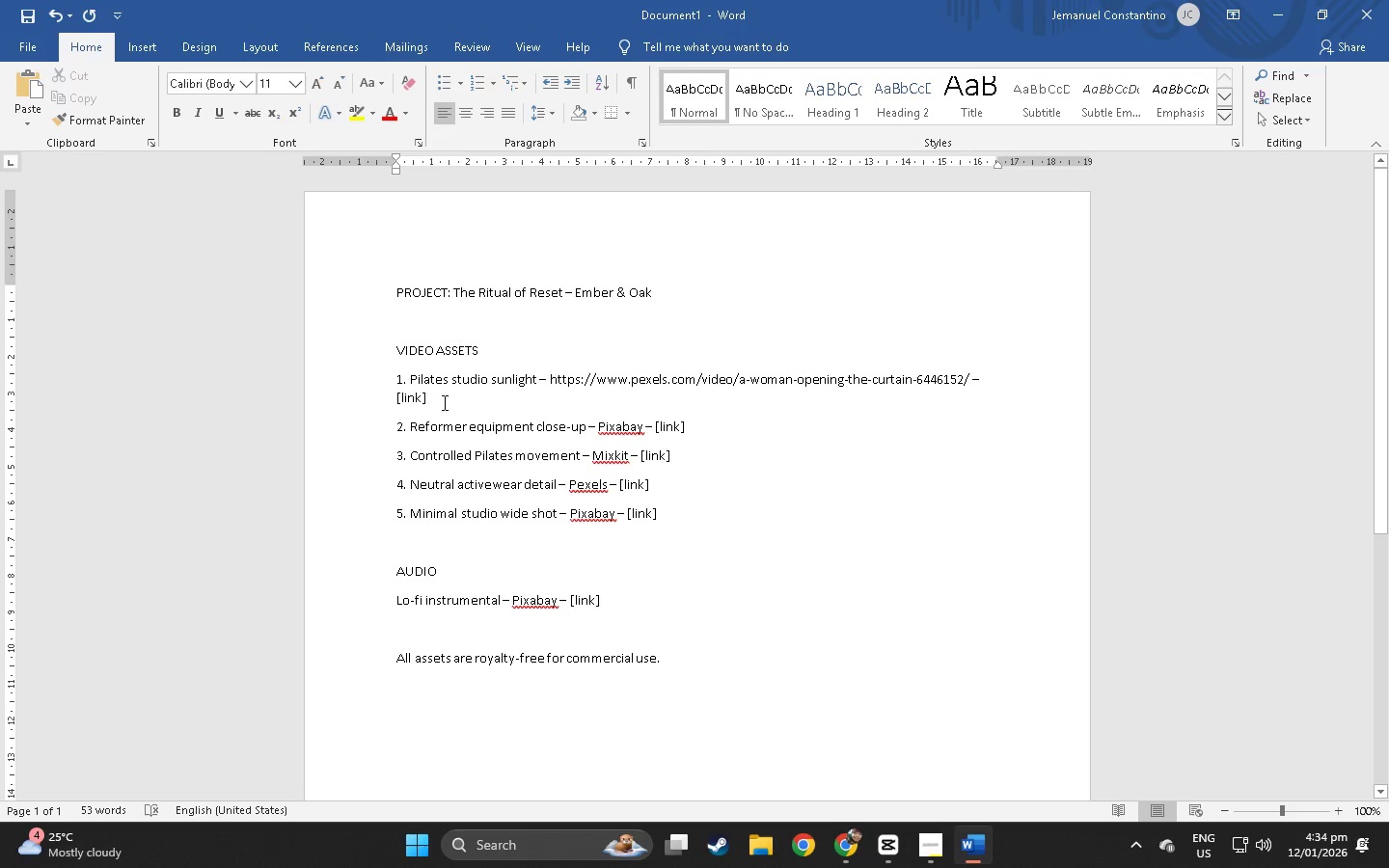 
key(Control+ControlLeft)
 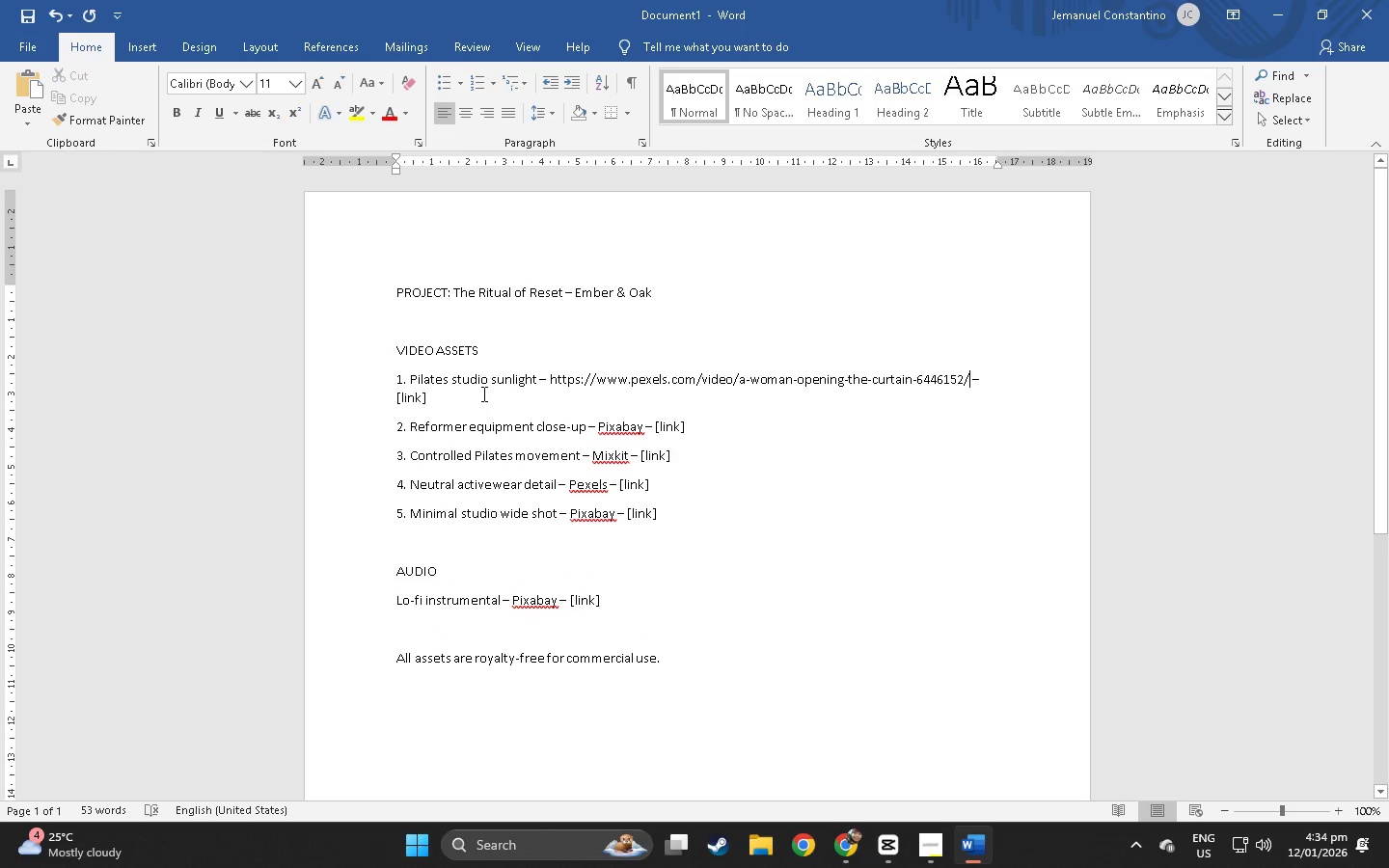 
key(Control+Z)
 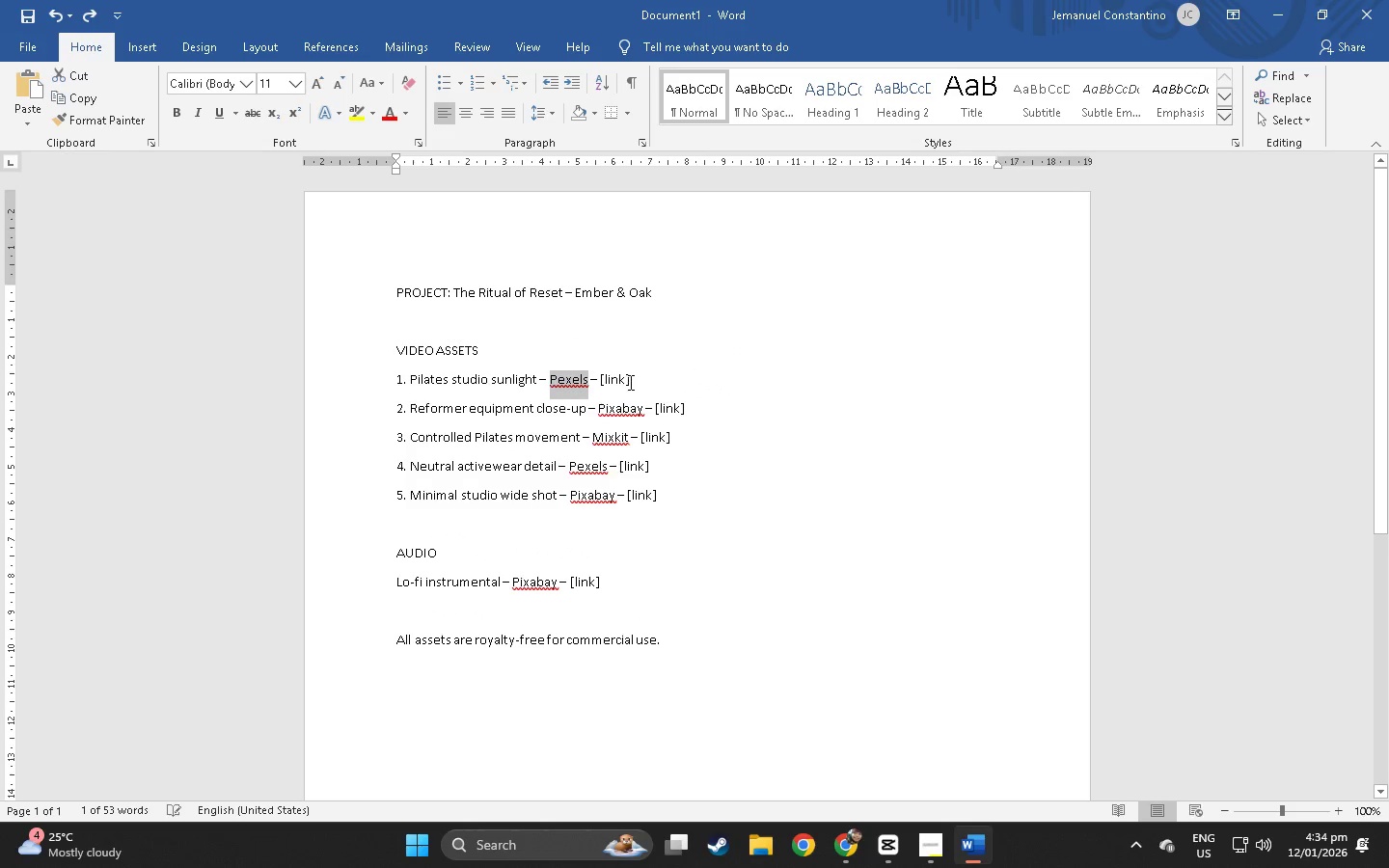 
left_click_drag(start_coordinate=[627, 381], to_coordinate=[604, 382])
 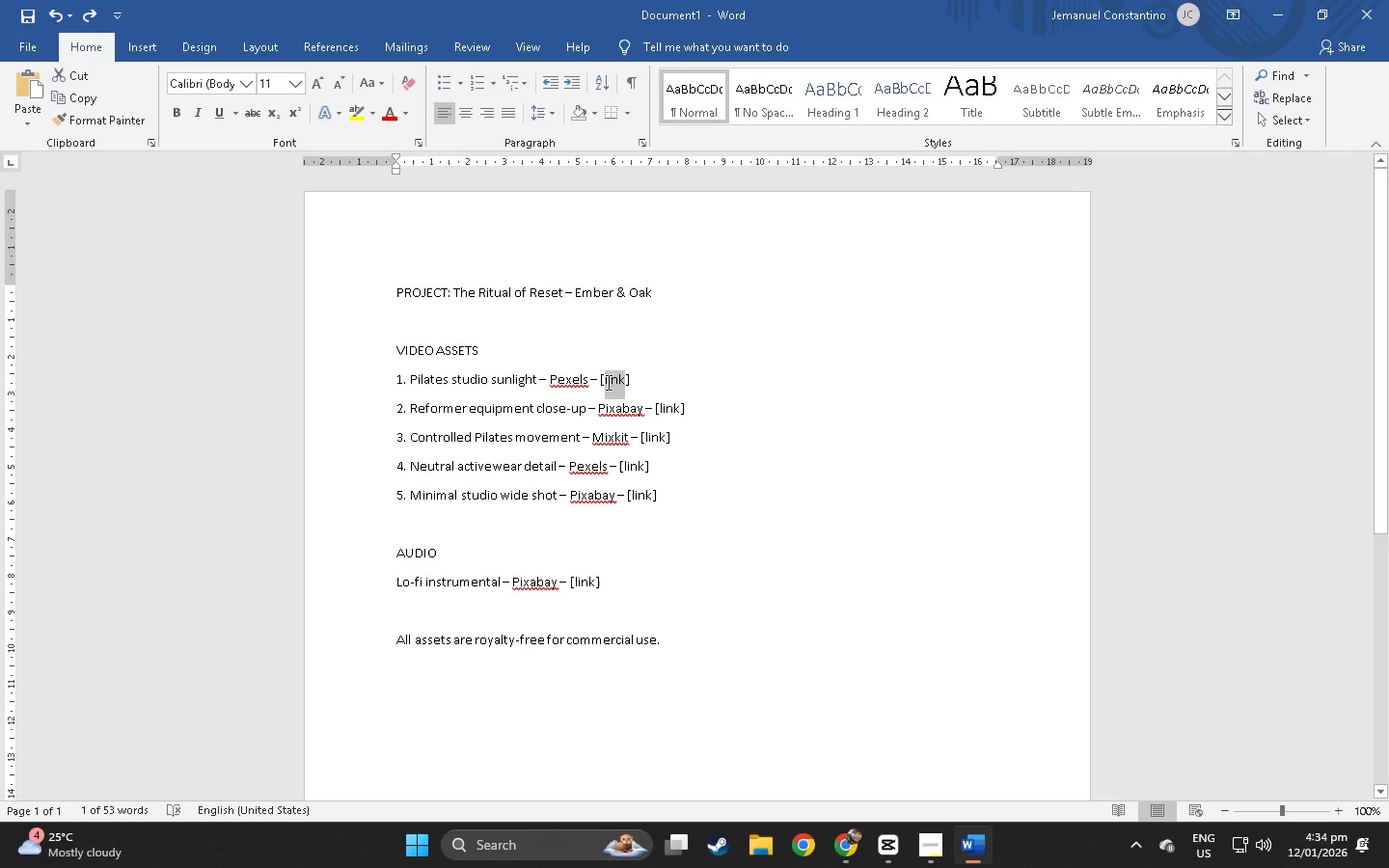 
key(Control+ControlLeft)
 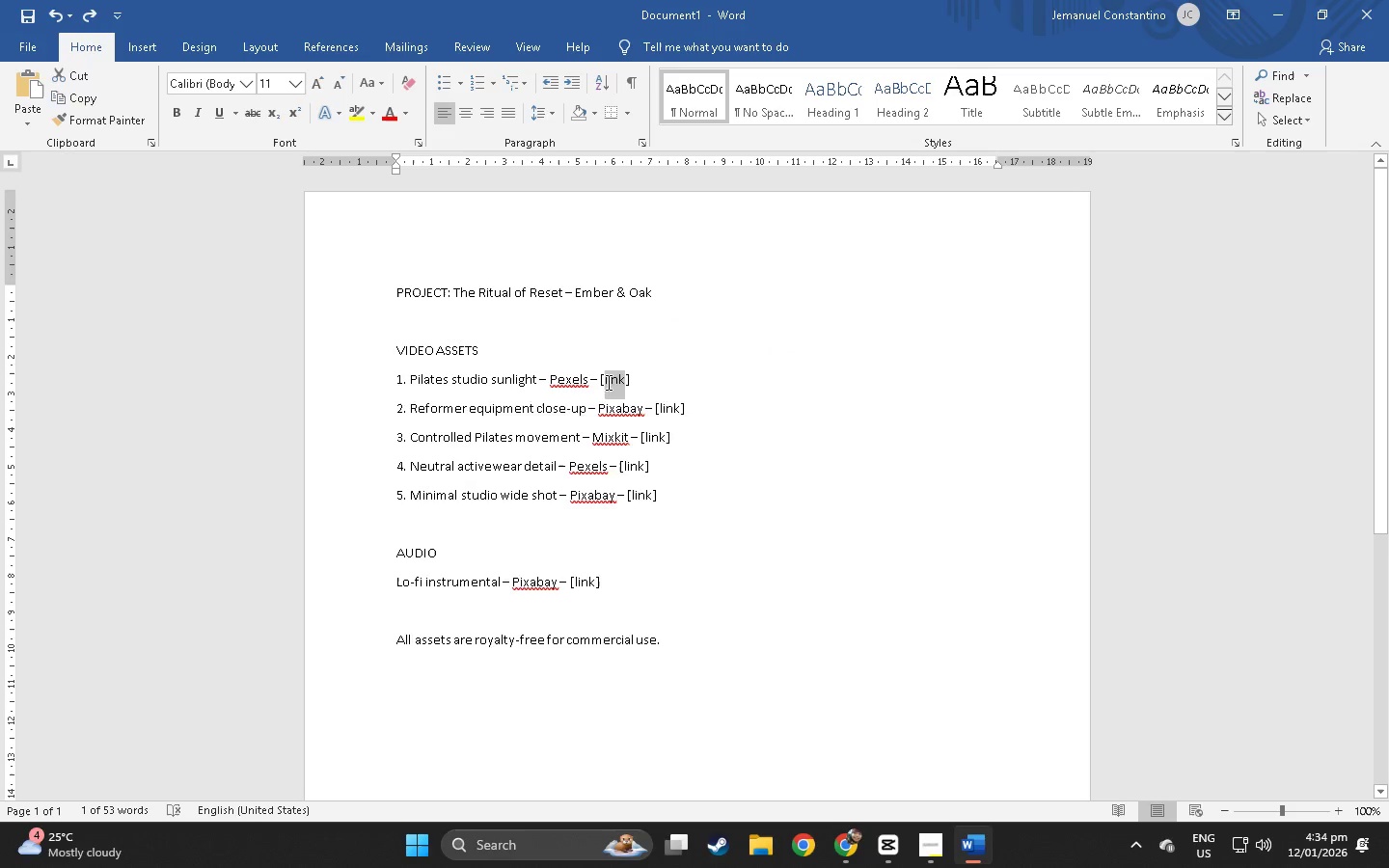 
key(Control+V)
 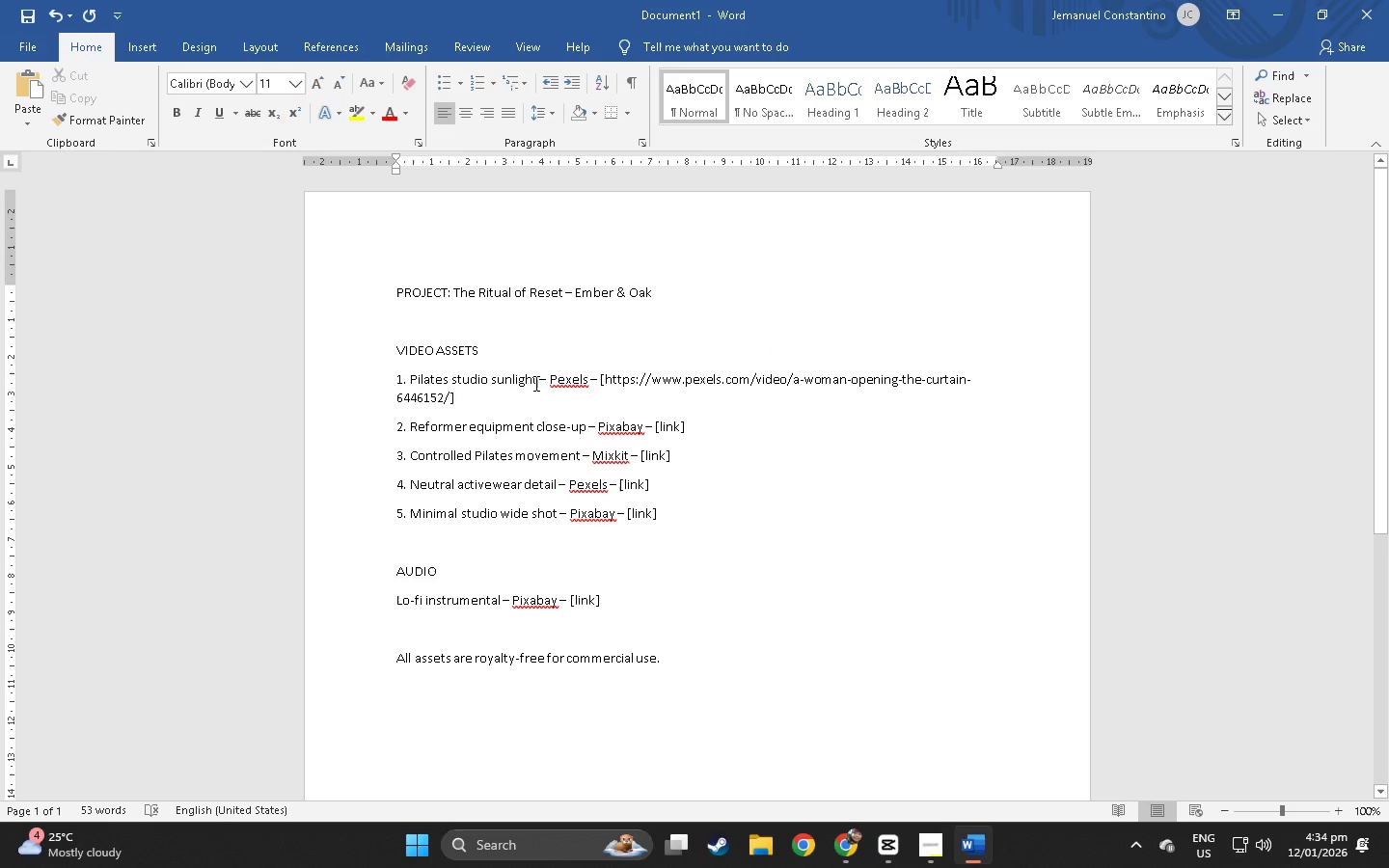 
left_click_drag(start_coordinate=[534, 383], to_coordinate=[417, 383])
 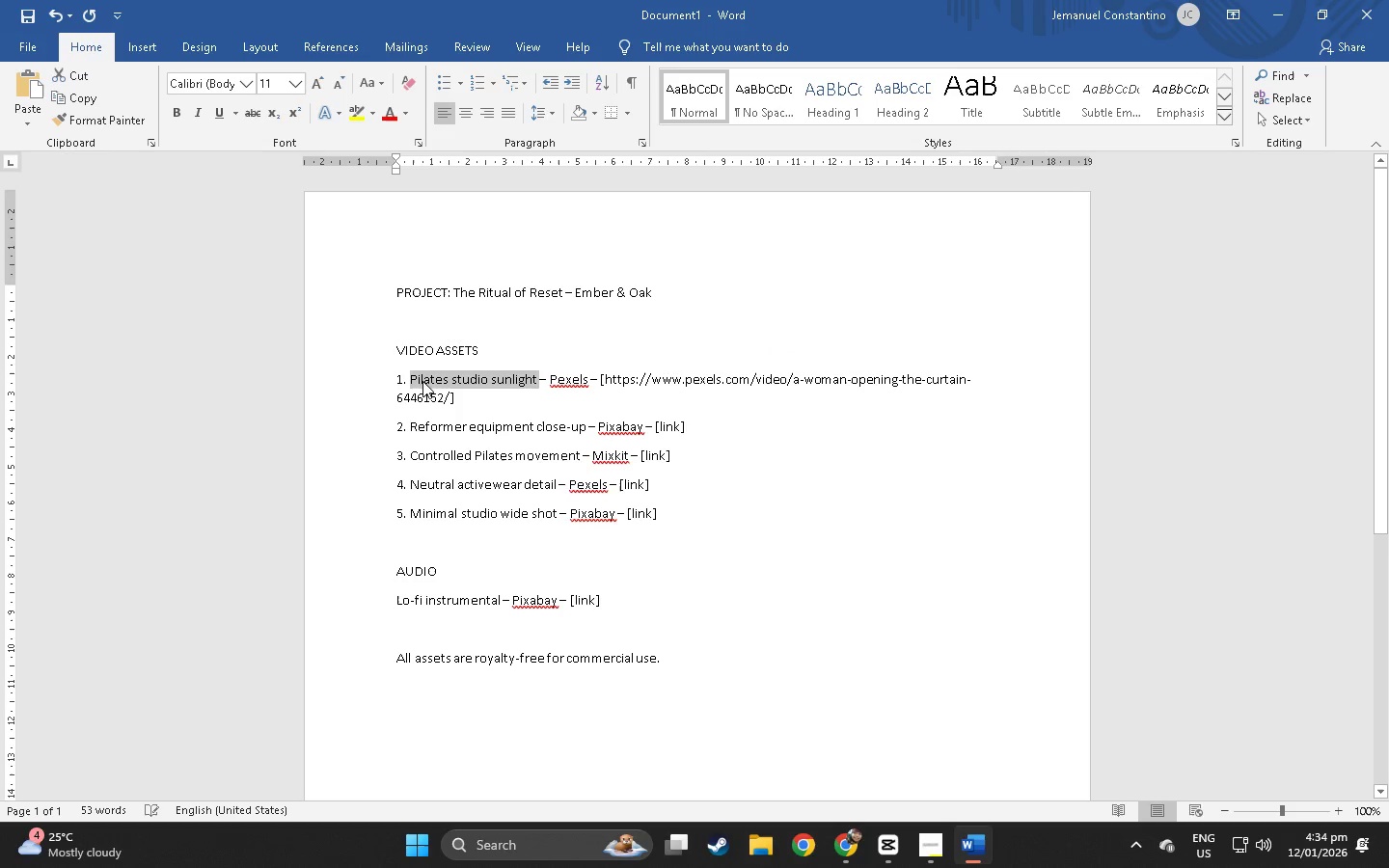 
key(Control+ControlLeft)
 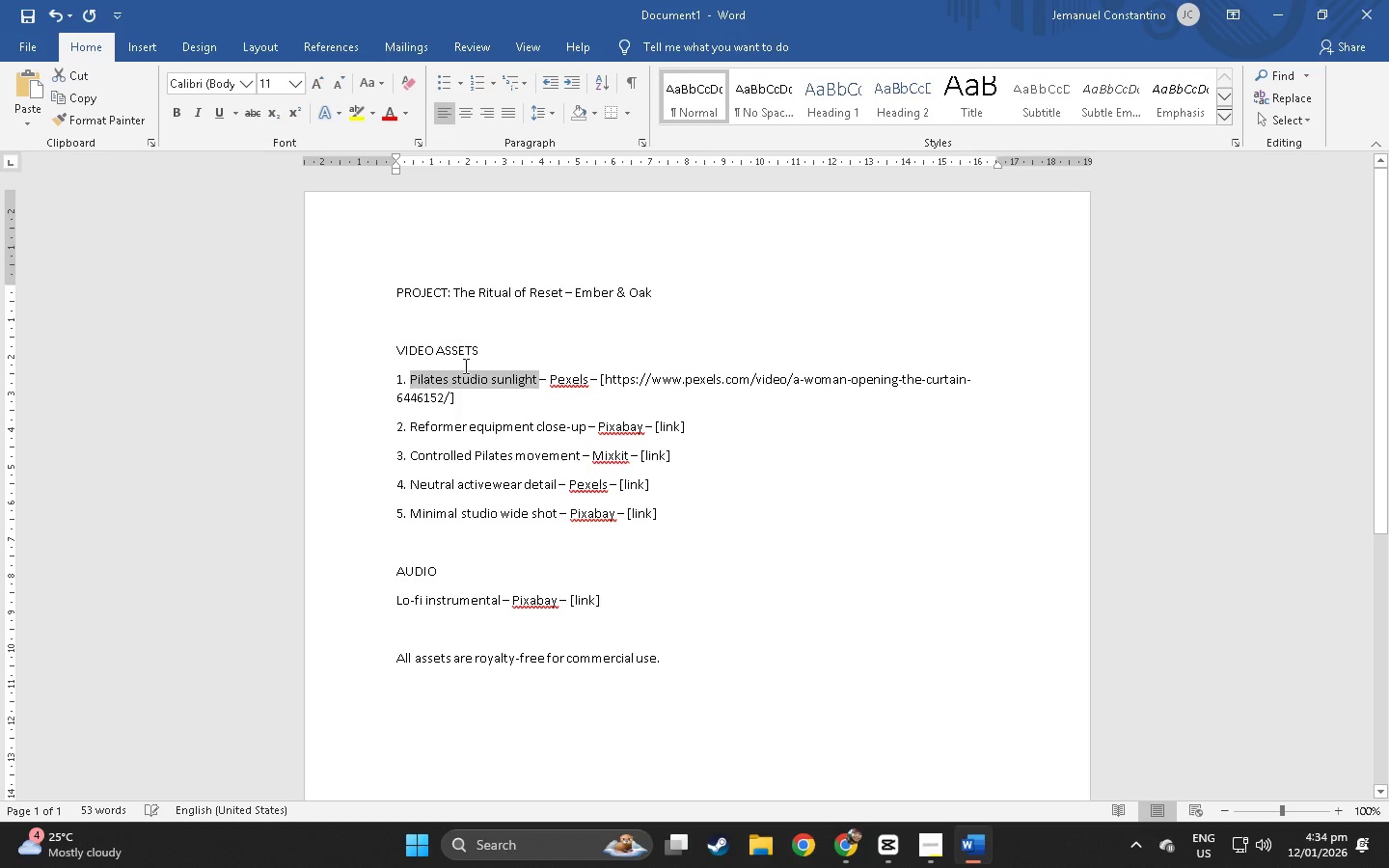 
key(Control+C)
 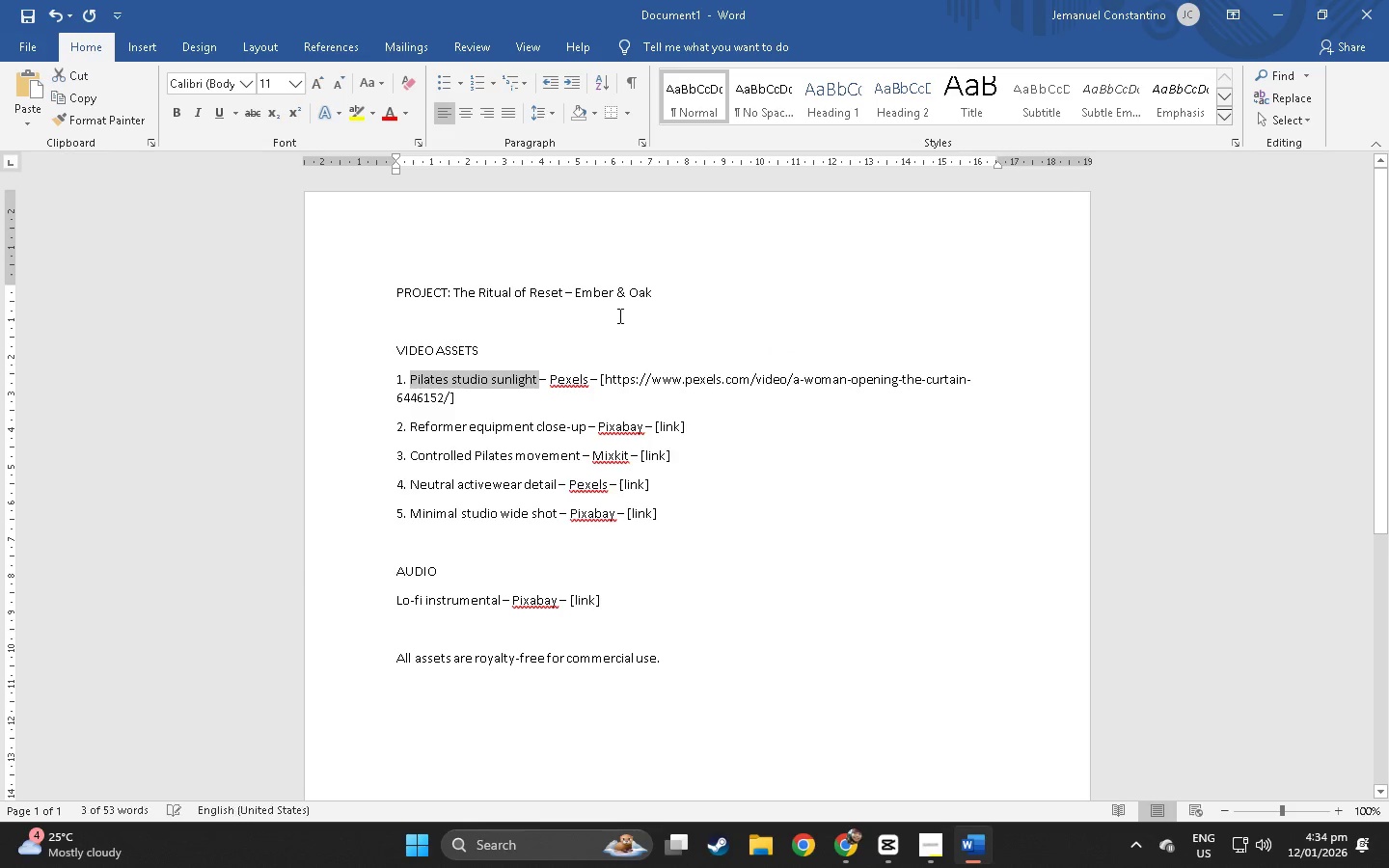 
key(Alt+AltLeft)
 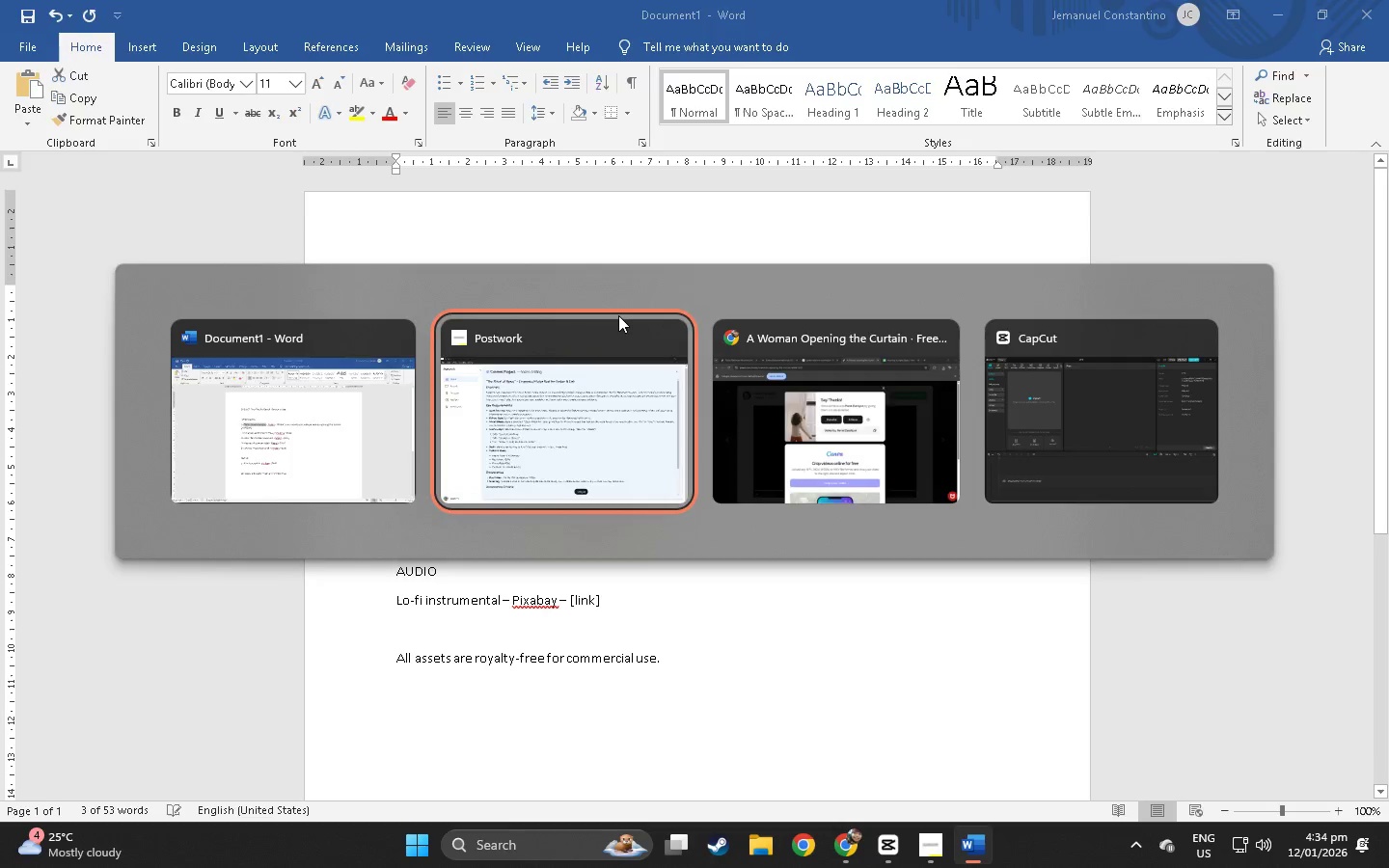 
key(Alt+Tab)